 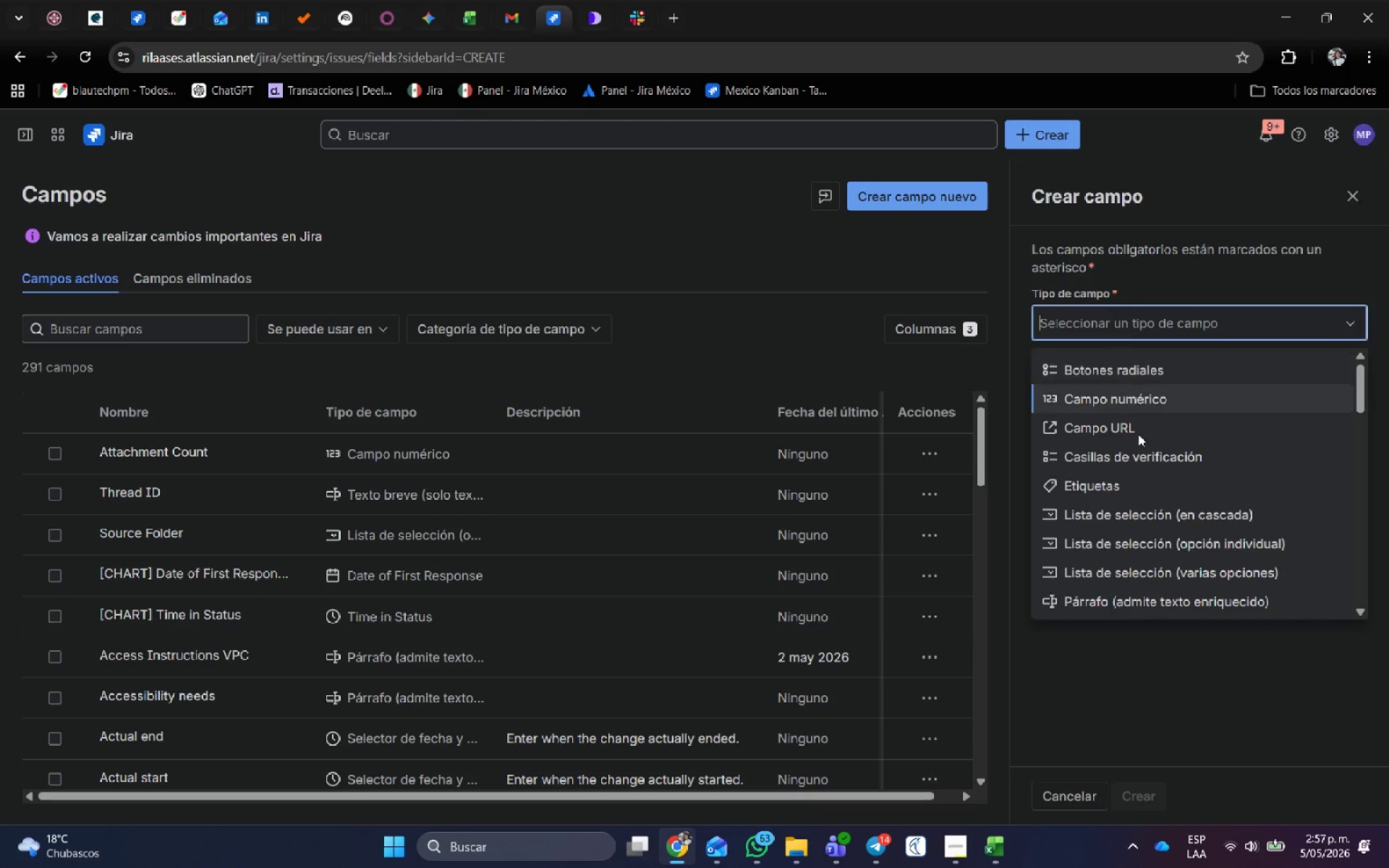 
left_click([1181, 545])
 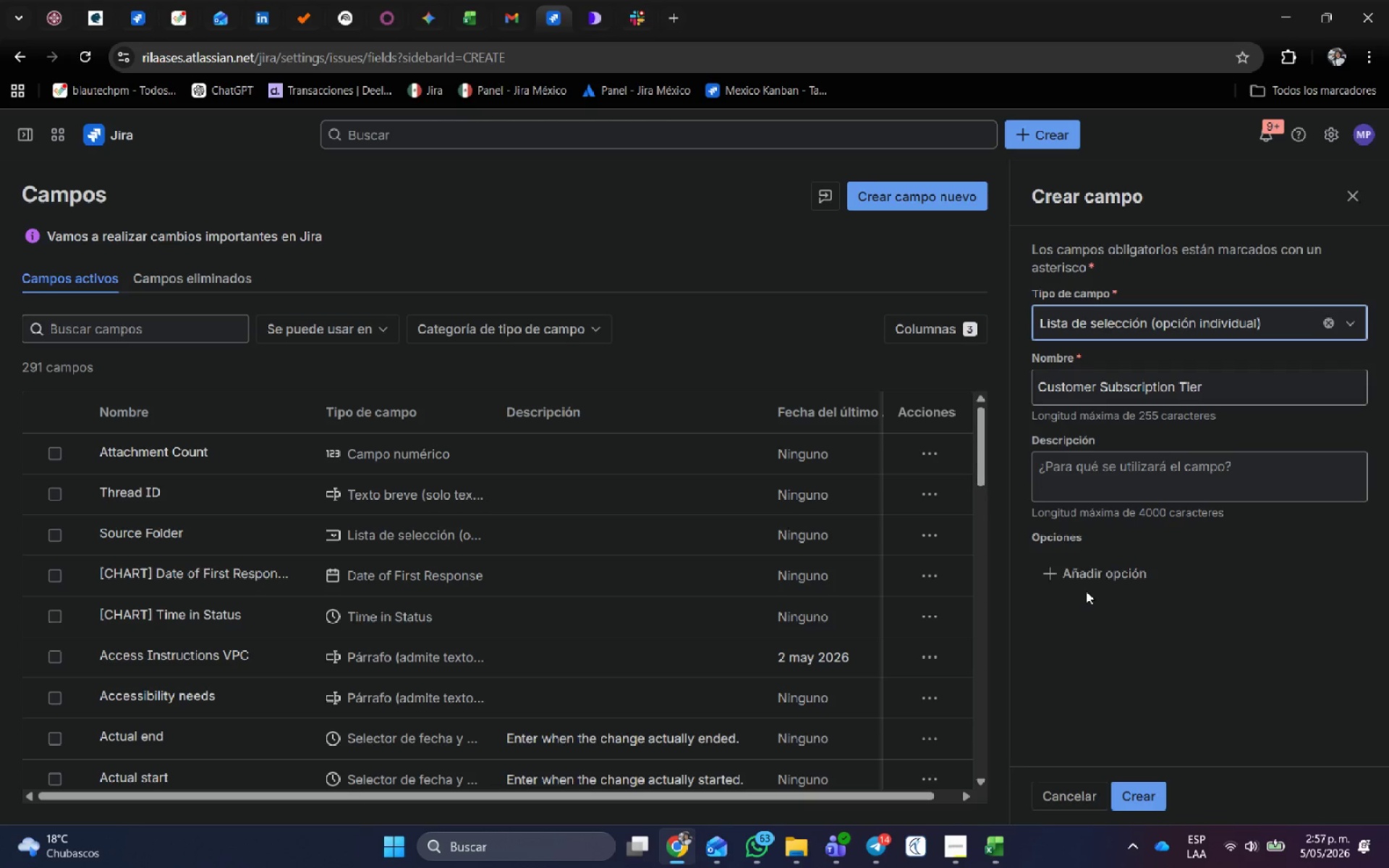 
left_click([1084, 571])
 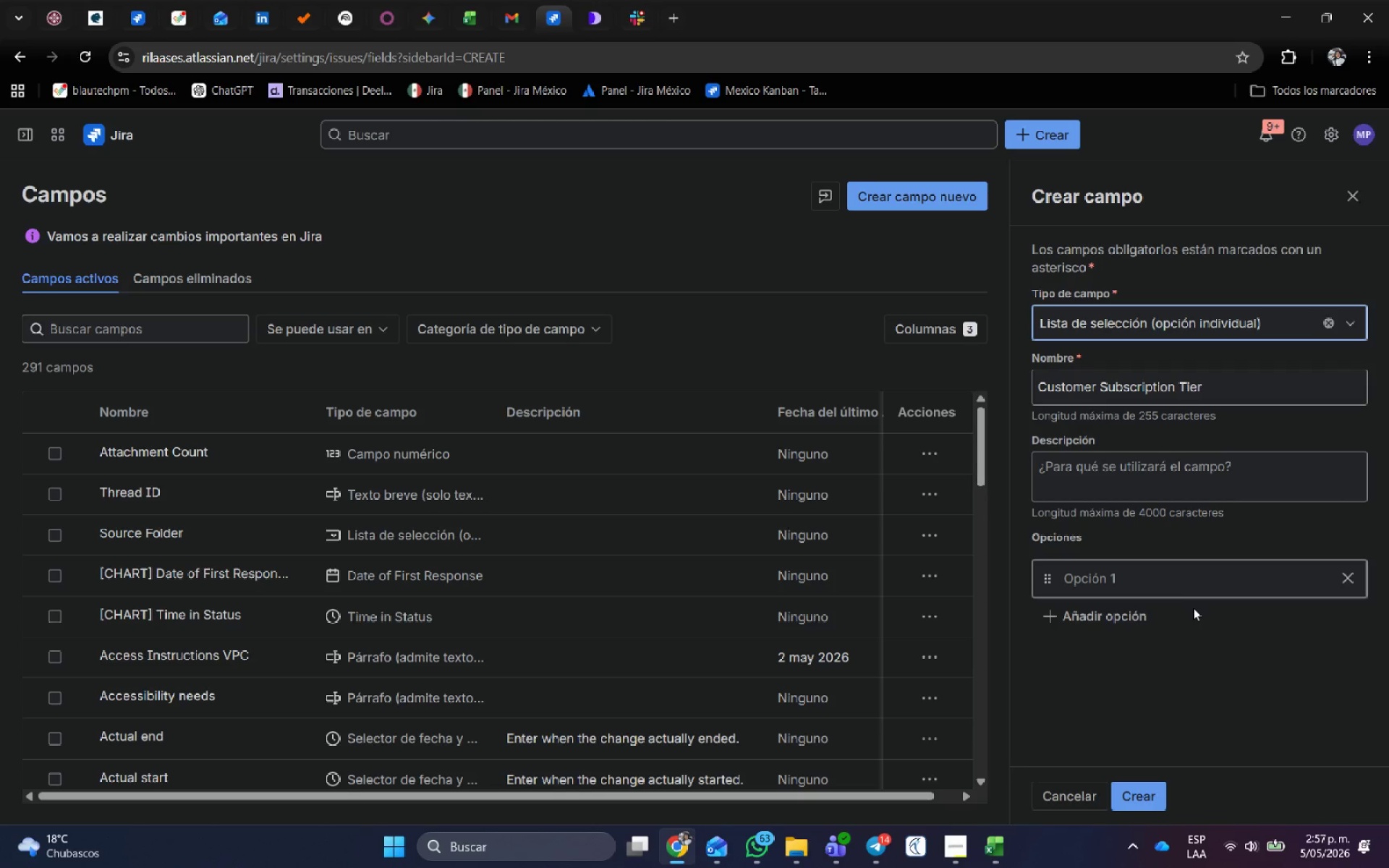 
key(Alt+AltLeft)
 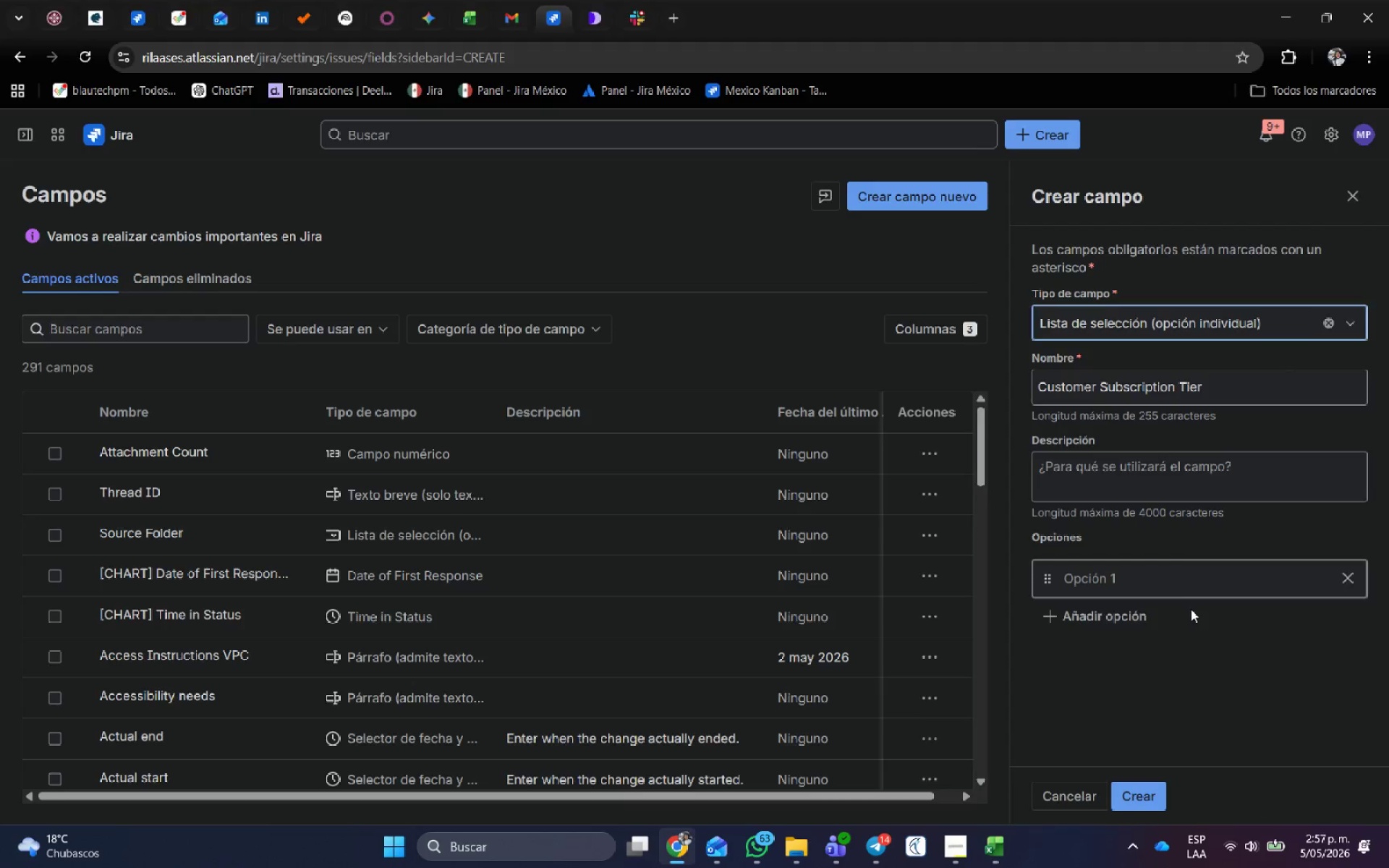 
key(Alt+Tab)